 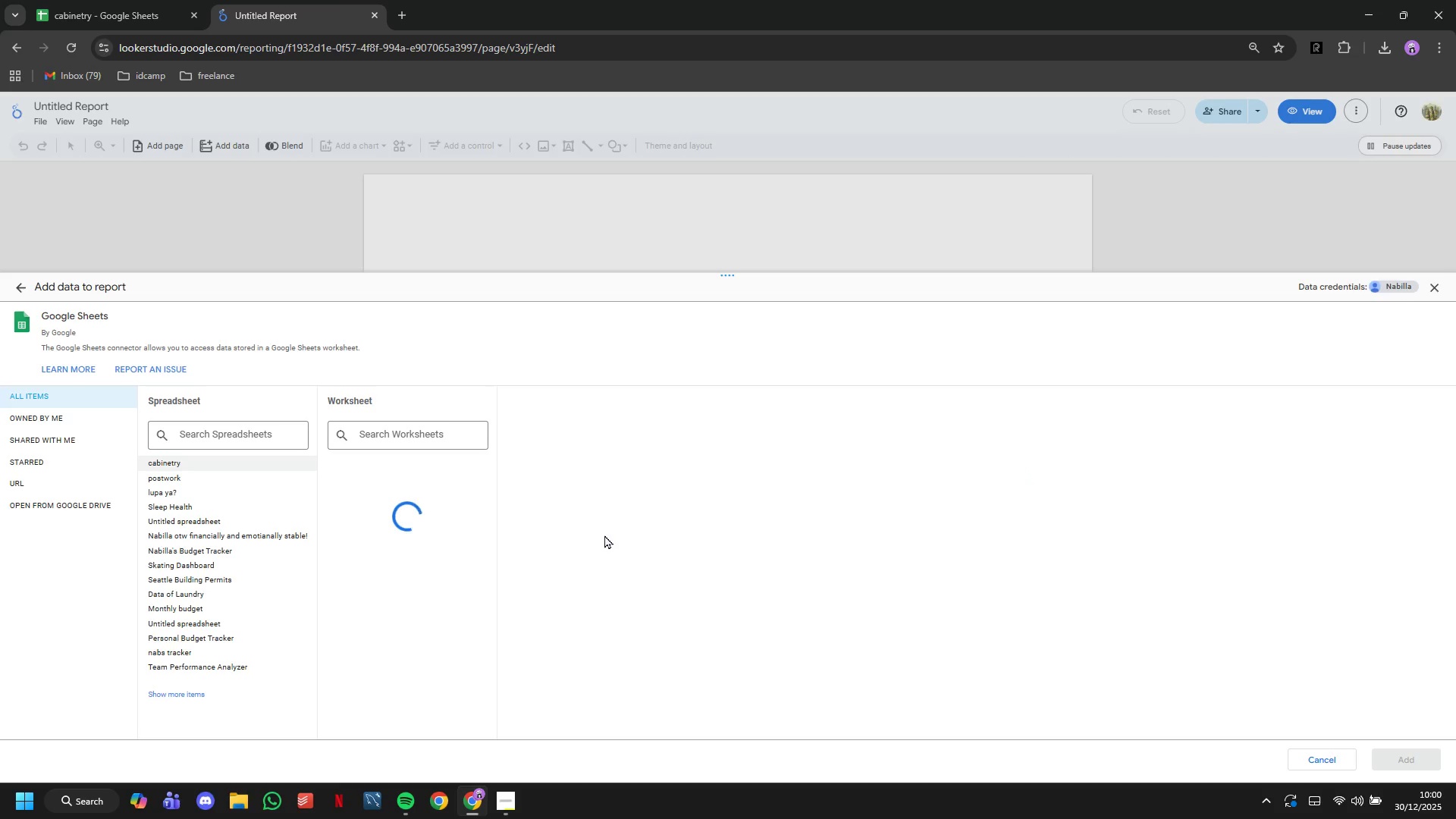 
left_click([378, 481])
 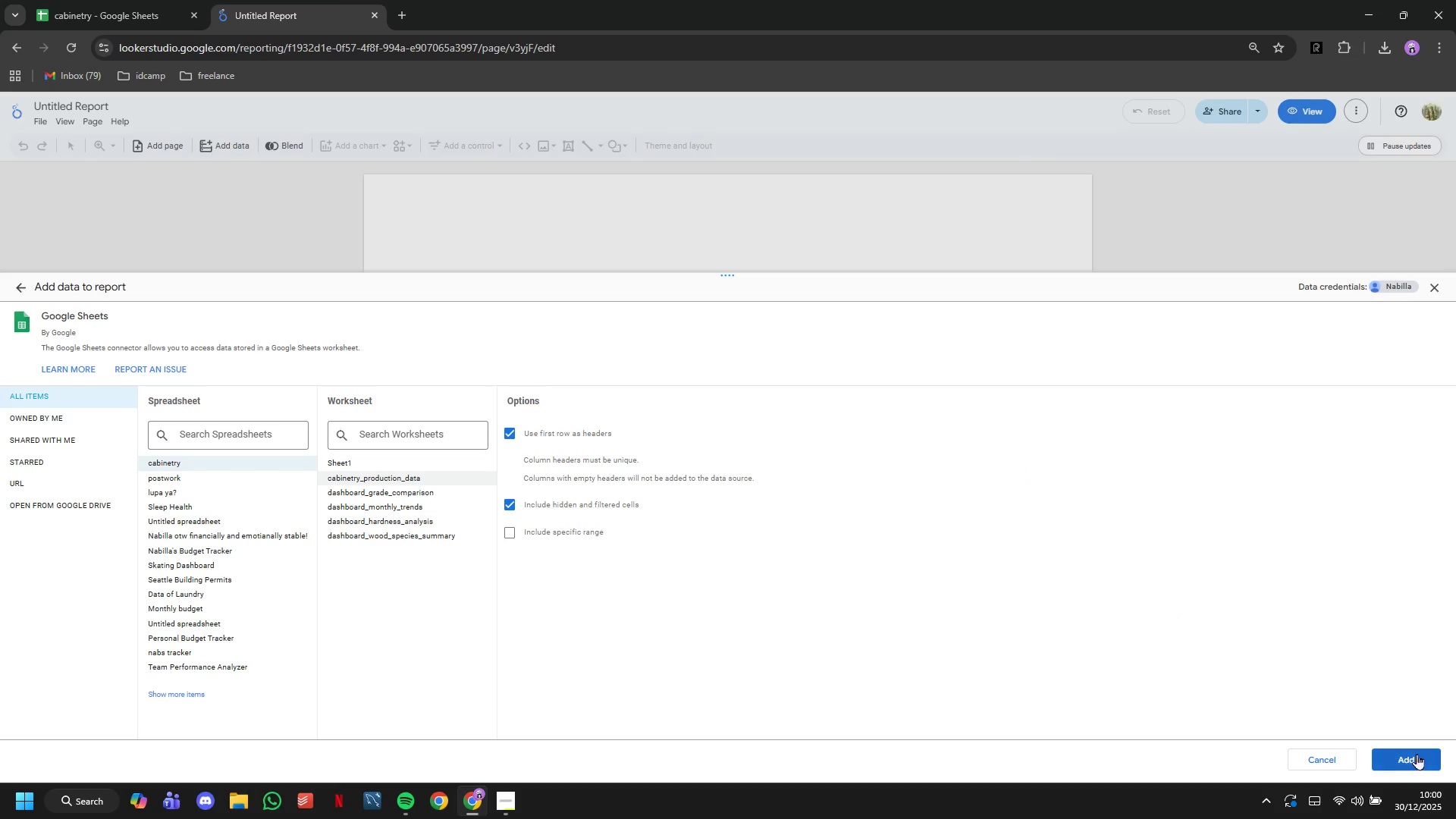 
left_click([1418, 754])
 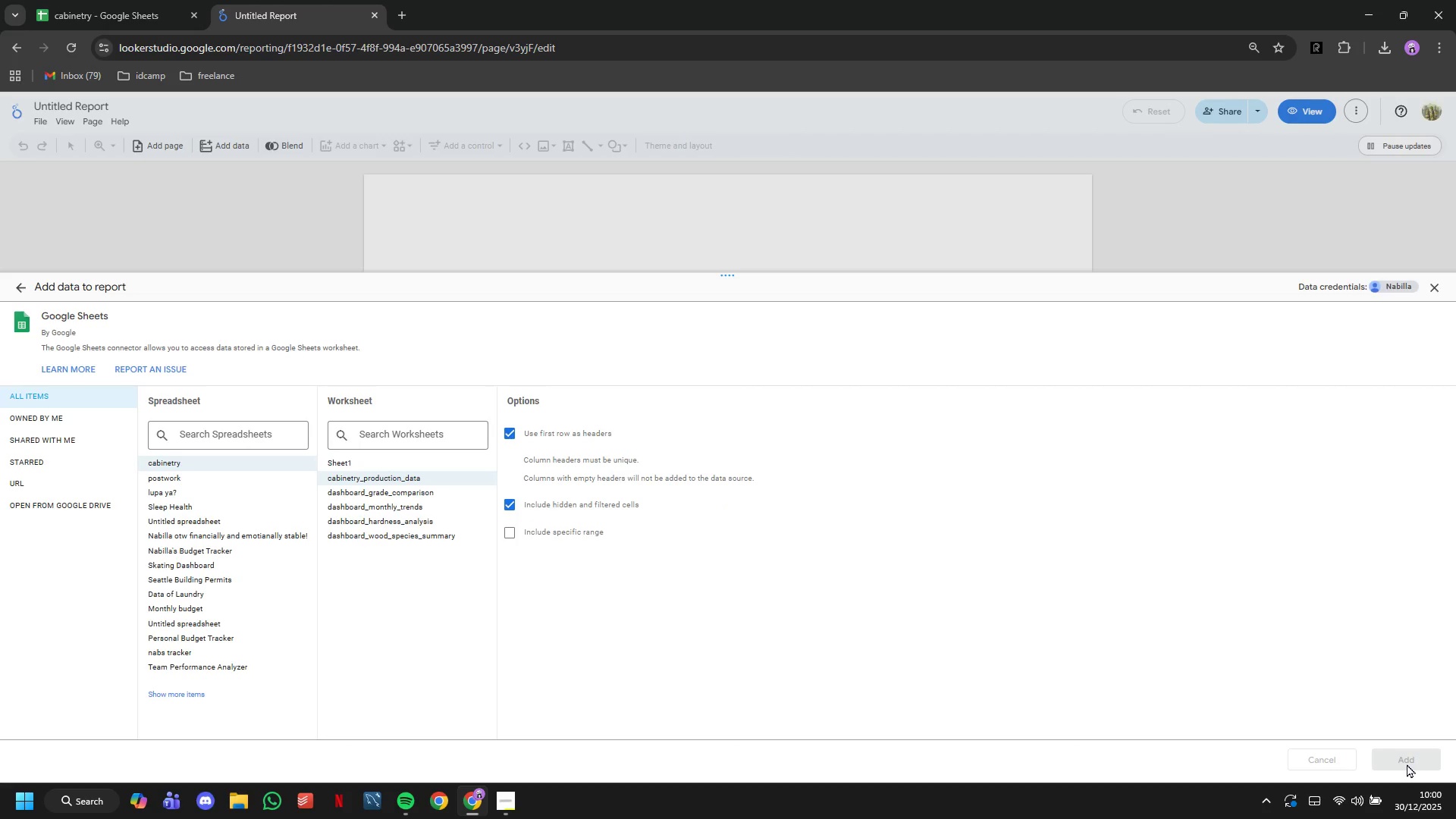 
wait(10.44)
 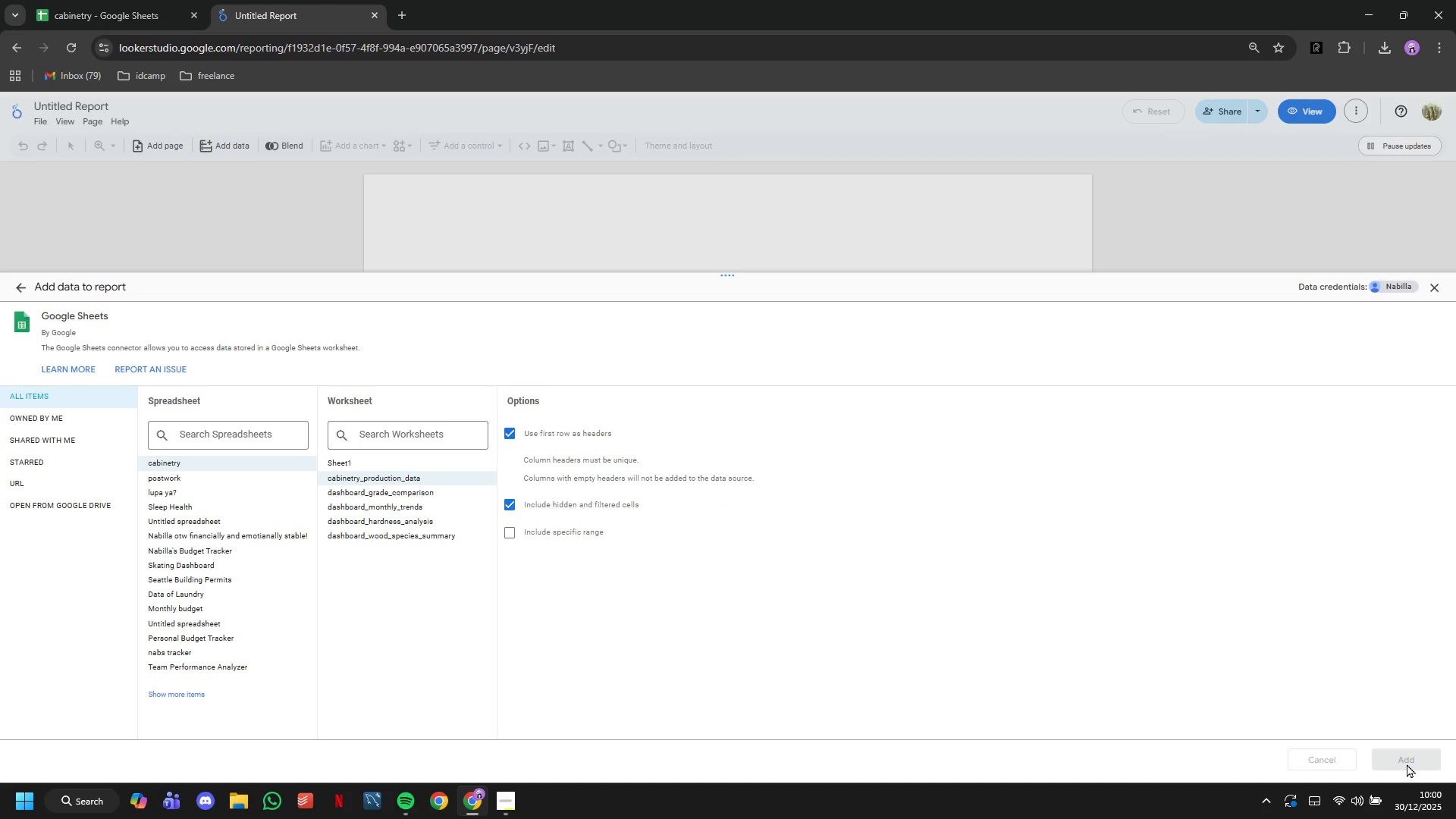 
left_click([858, 510])
 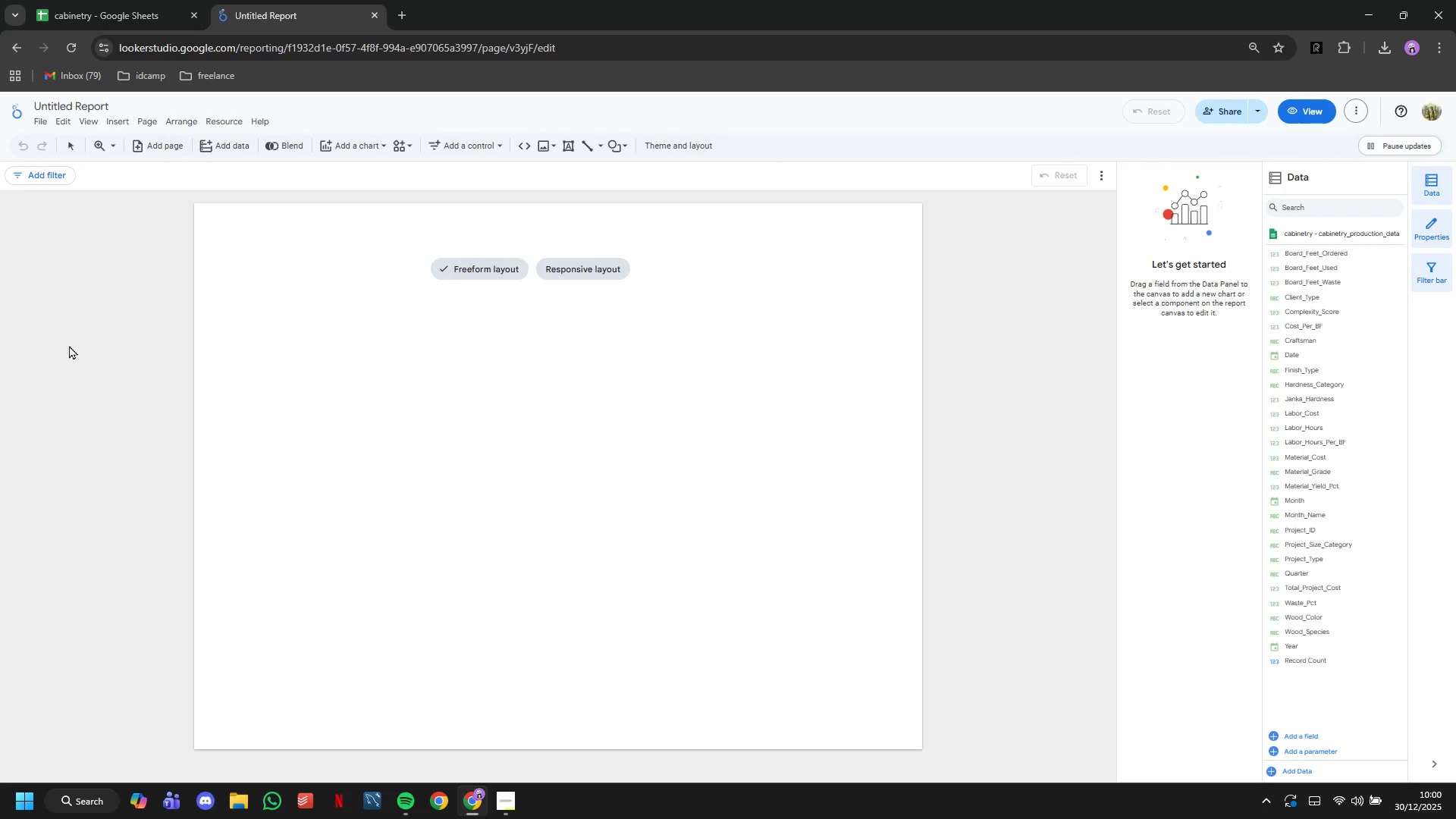 
left_click([229, 148])
 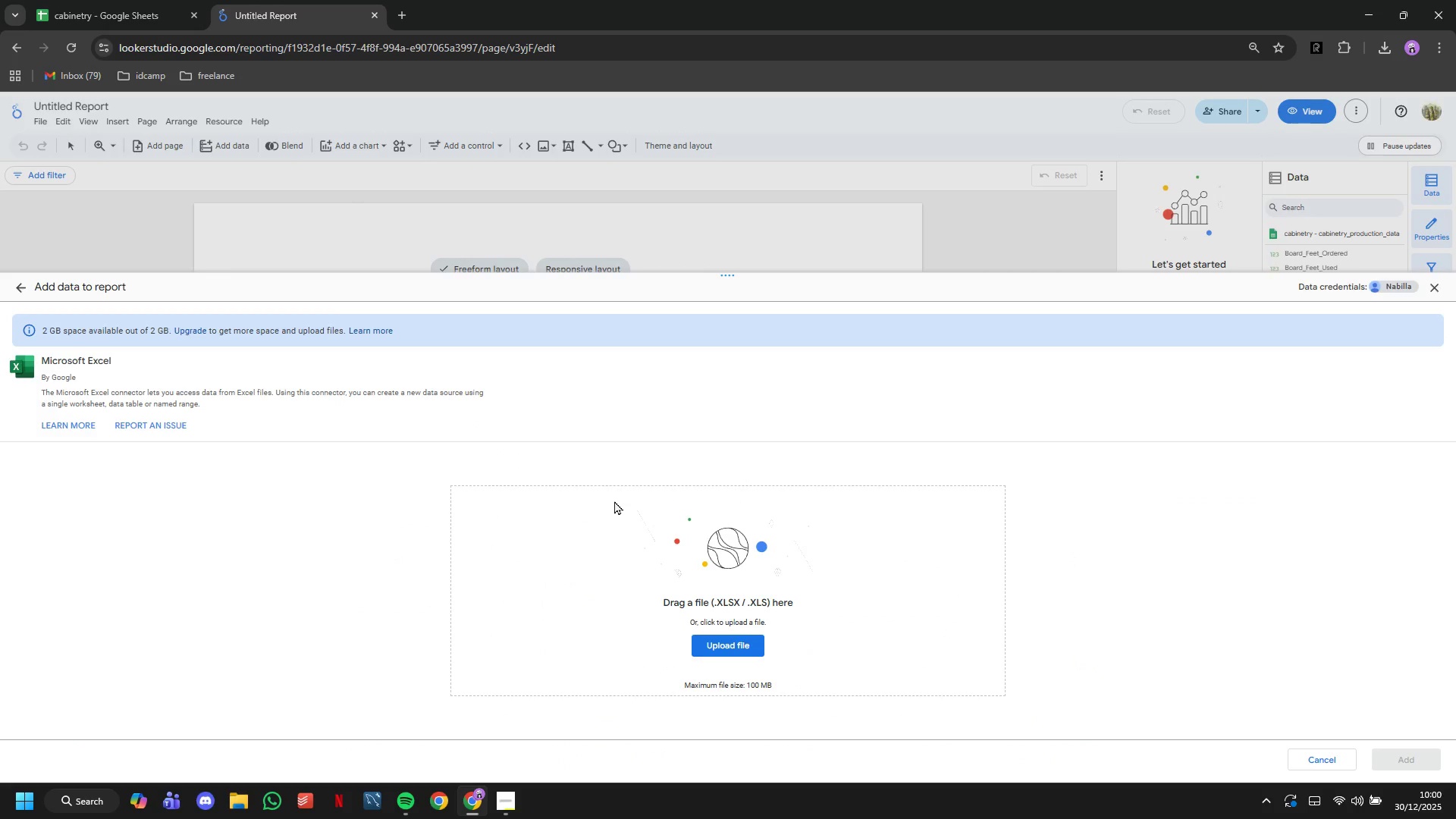 
left_click([17, 285])
 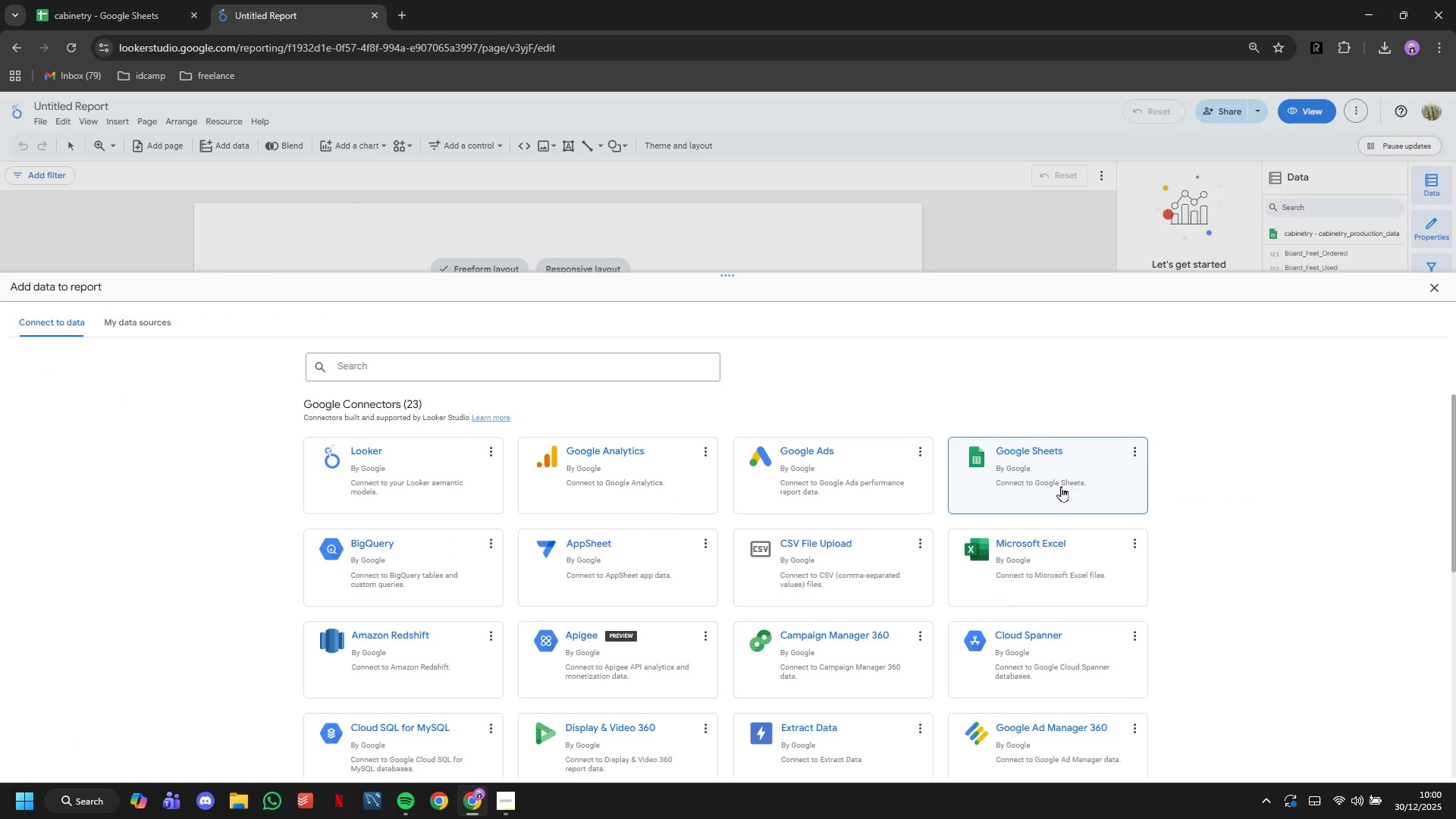 
left_click([1058, 480])
 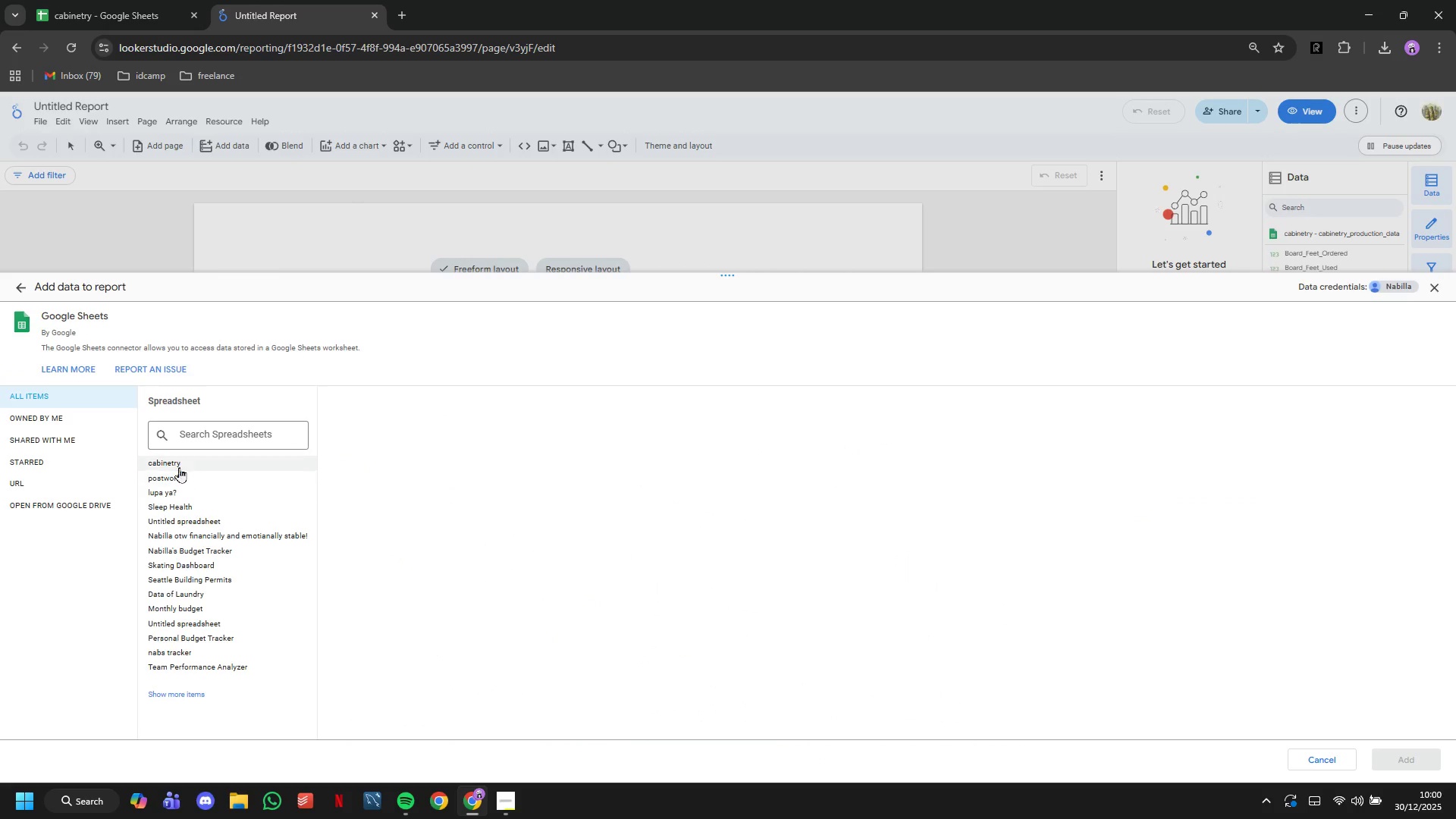 
left_click([176, 466])
 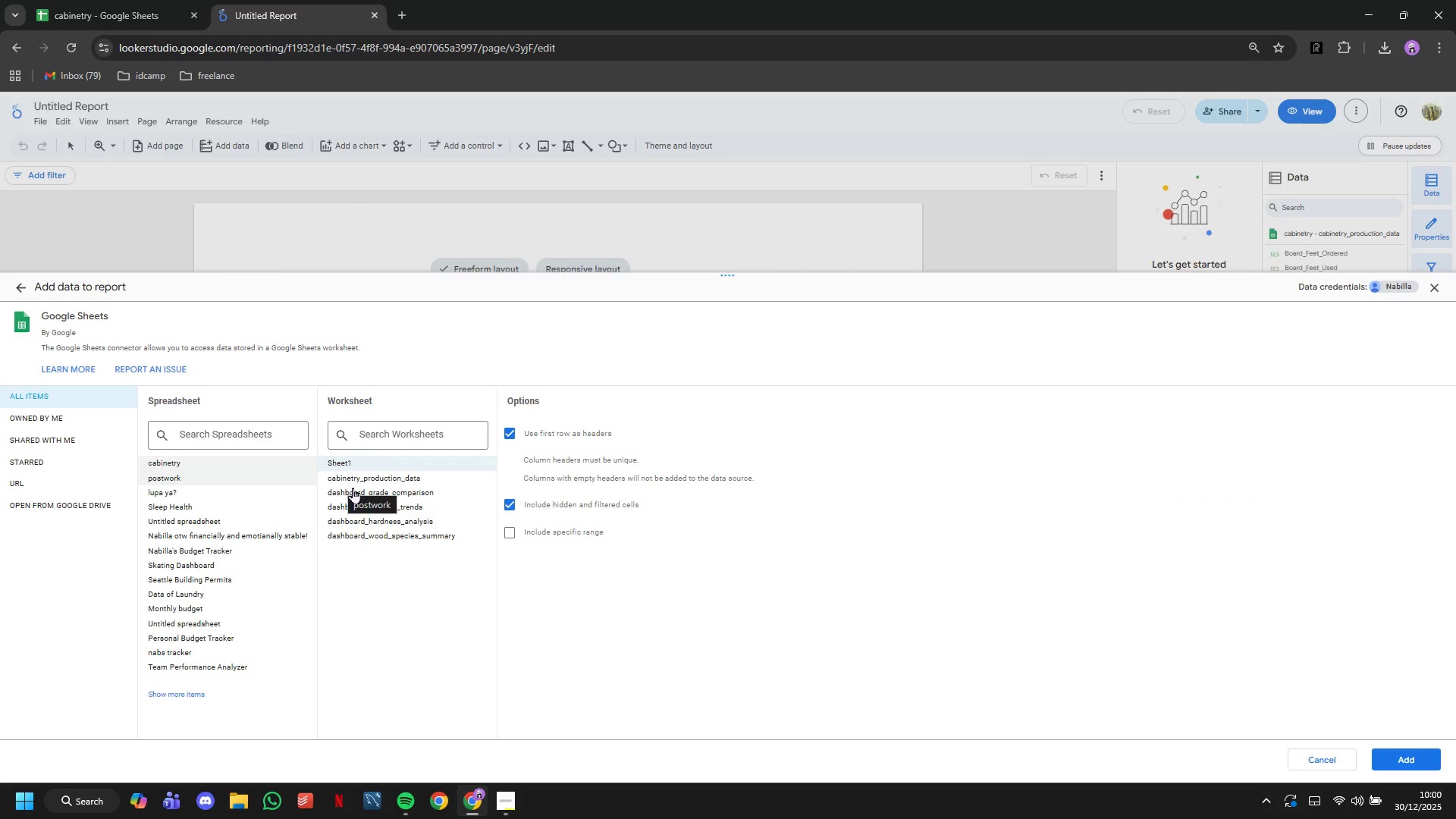 
left_click([353, 488])
 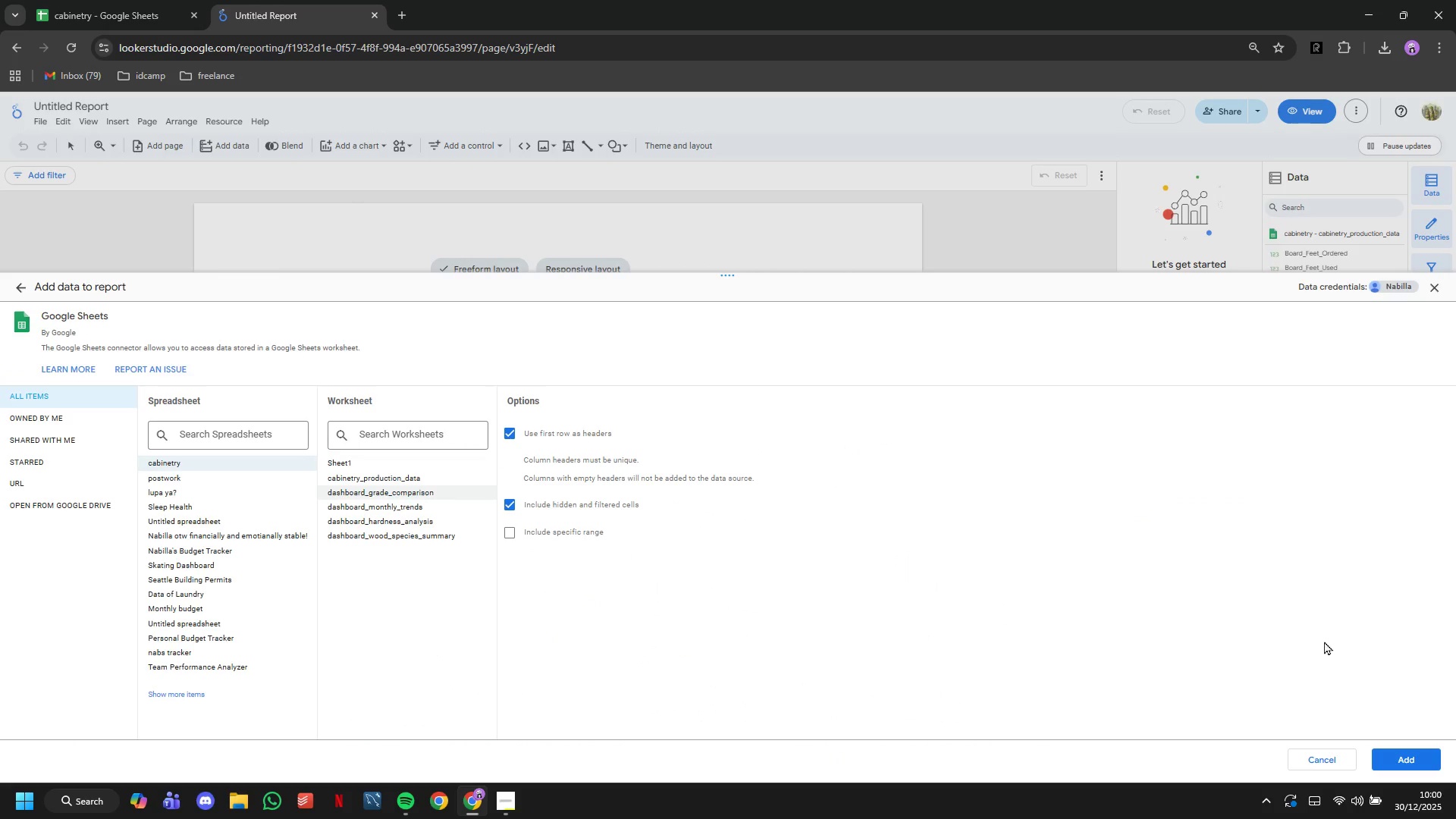 
left_click([1426, 751])
 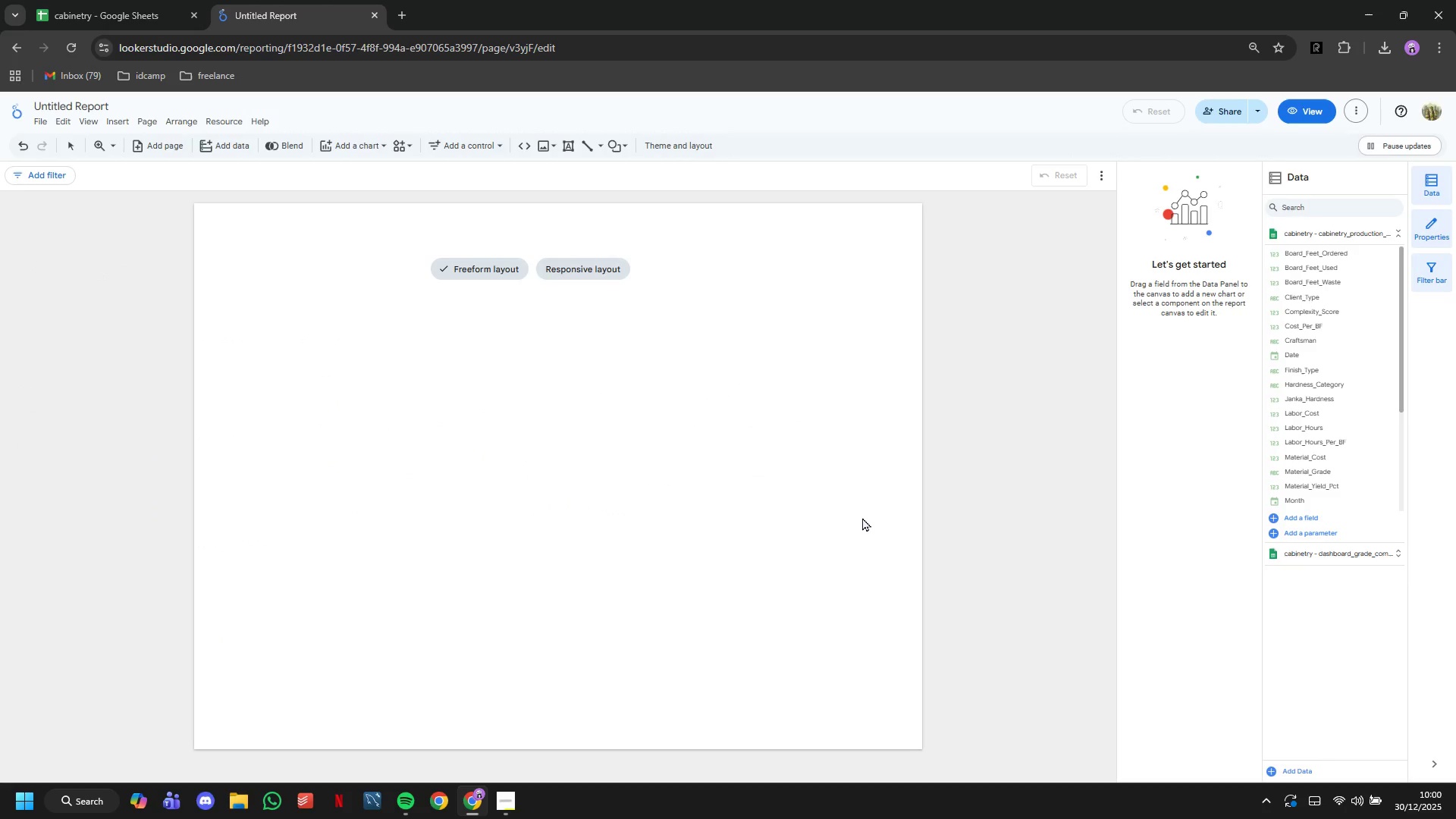 
wait(25.91)
 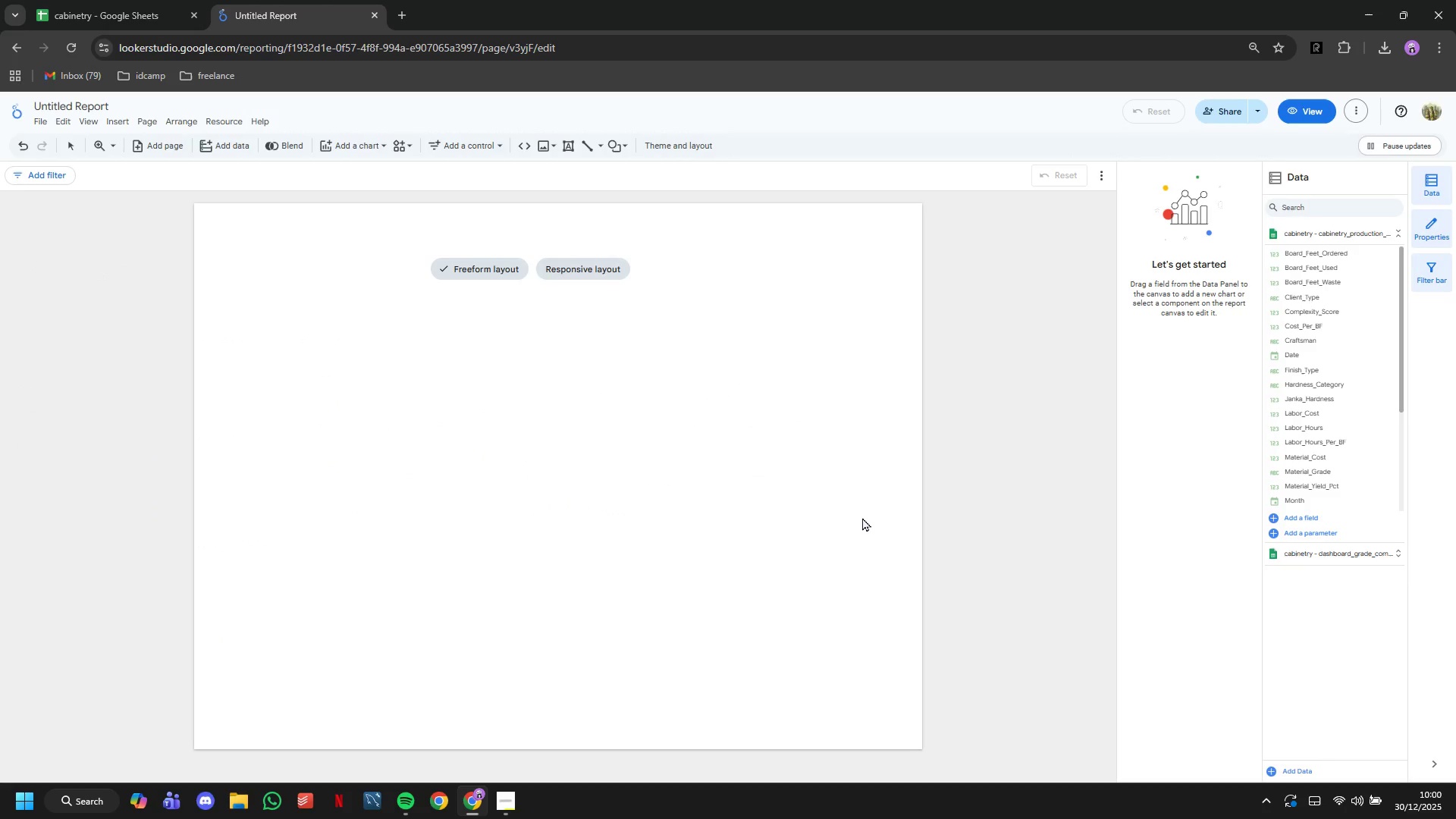 
left_click([249, 146])
 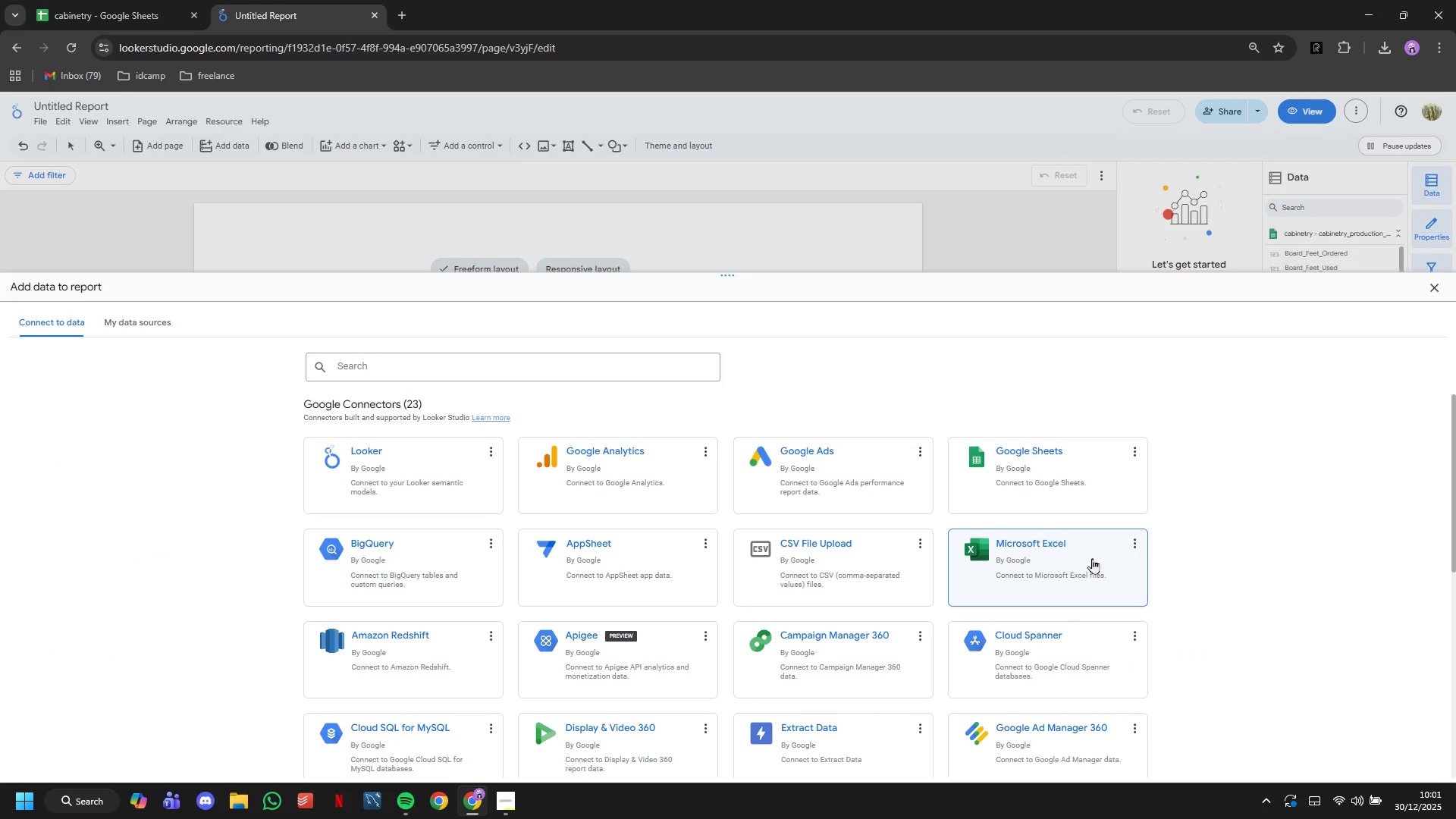 
left_click([1061, 480])
 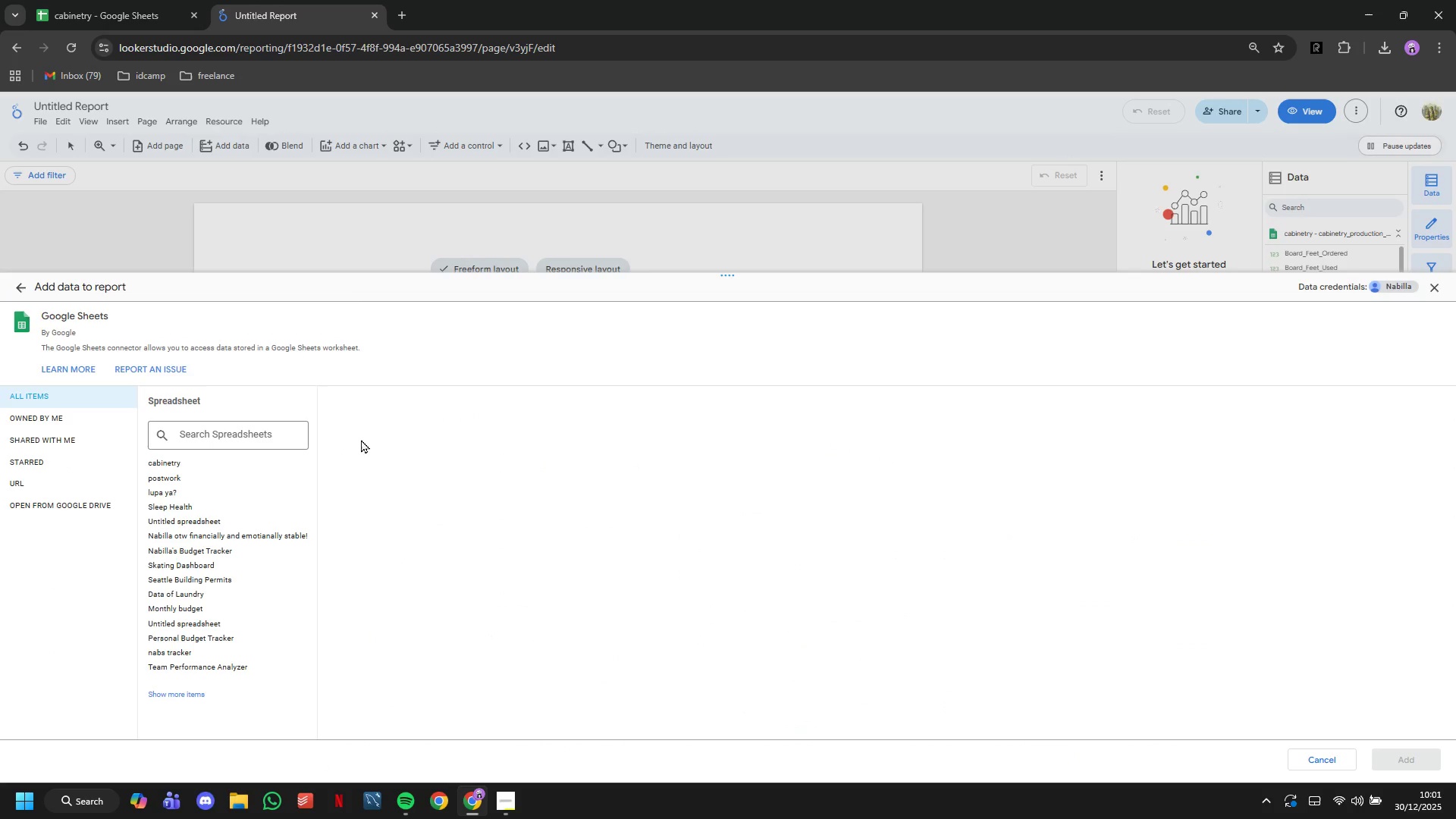 
left_click([160, 466])
 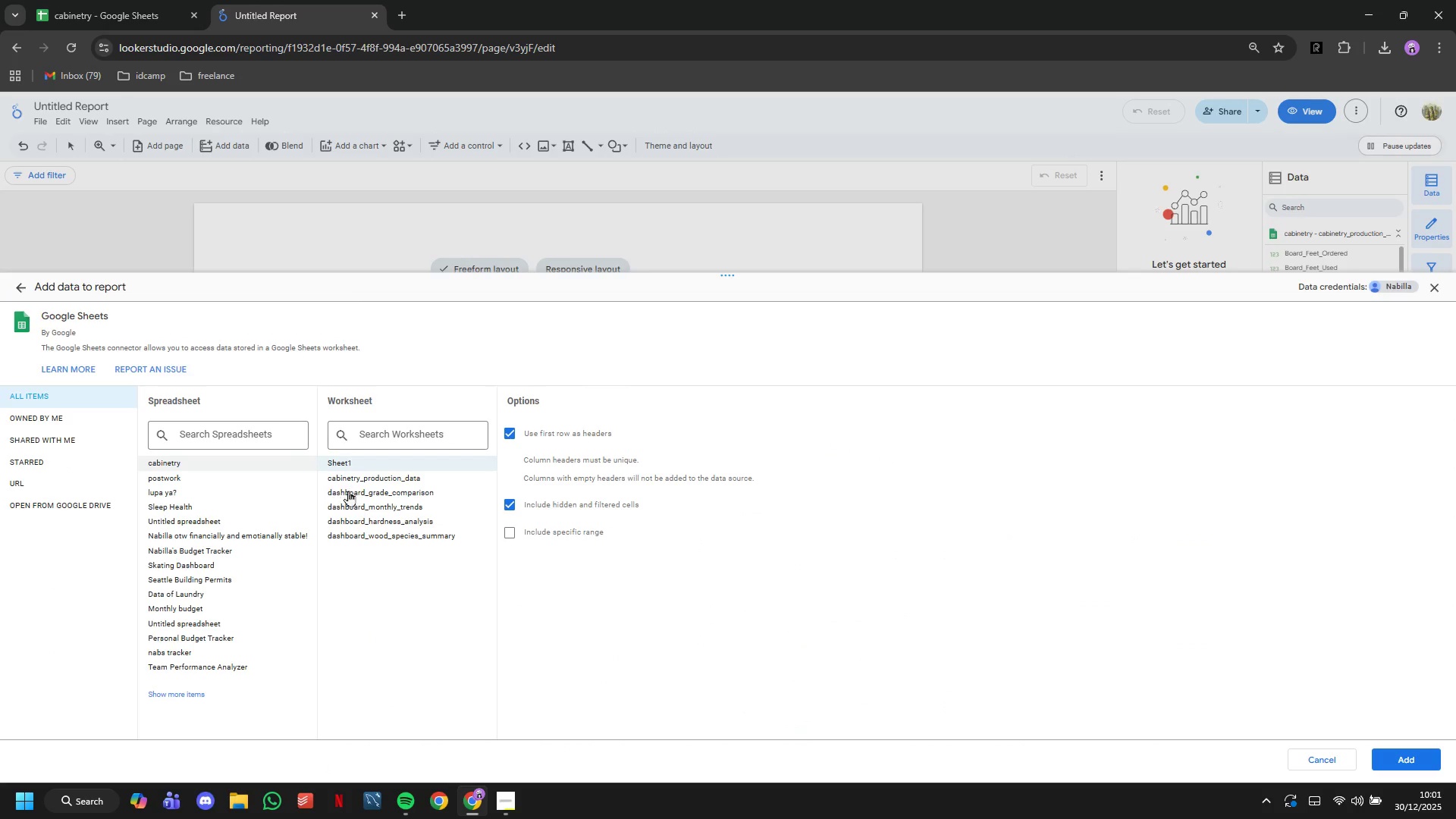 
left_click([366, 506])
 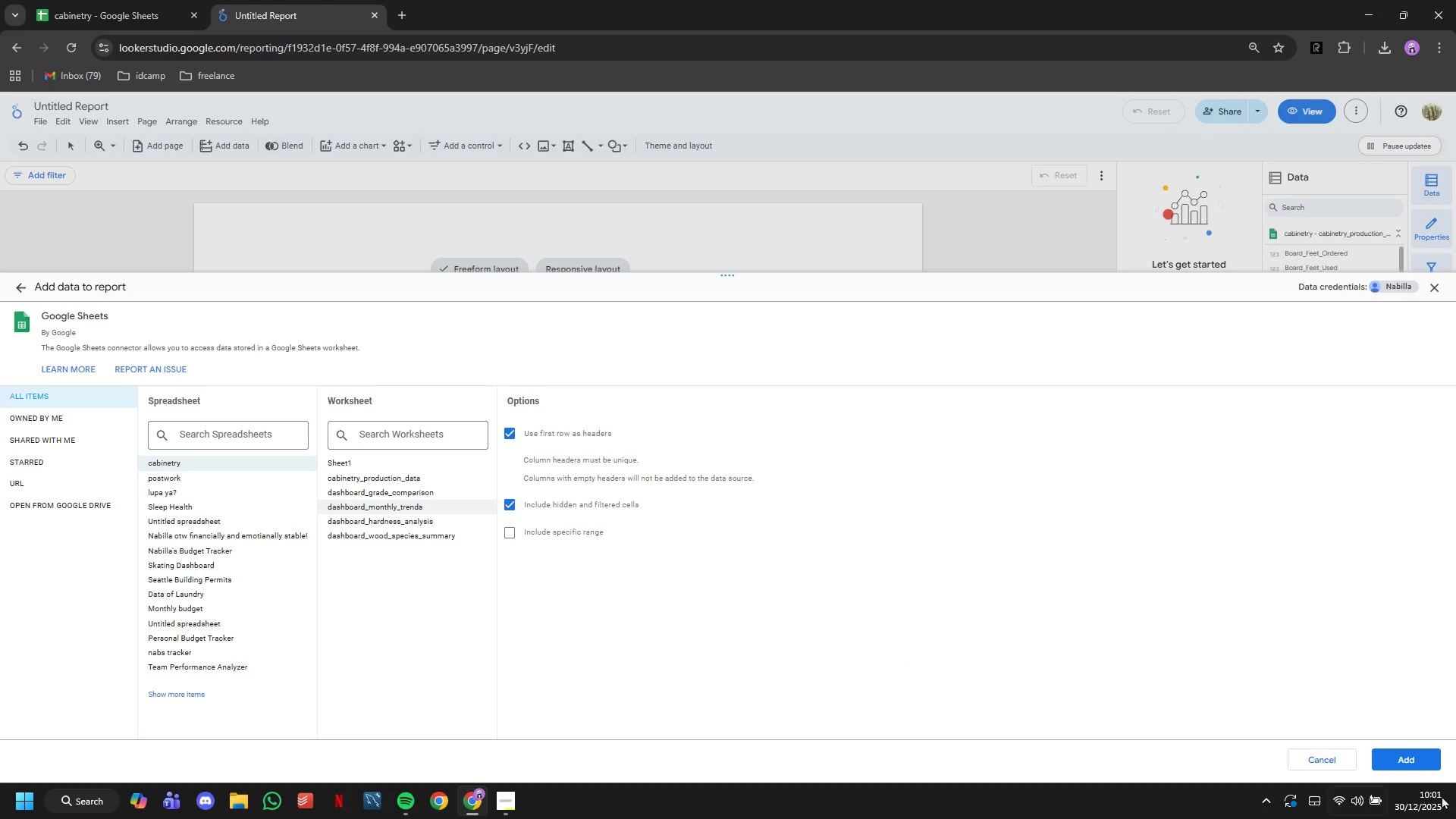 
left_click([1412, 767])
 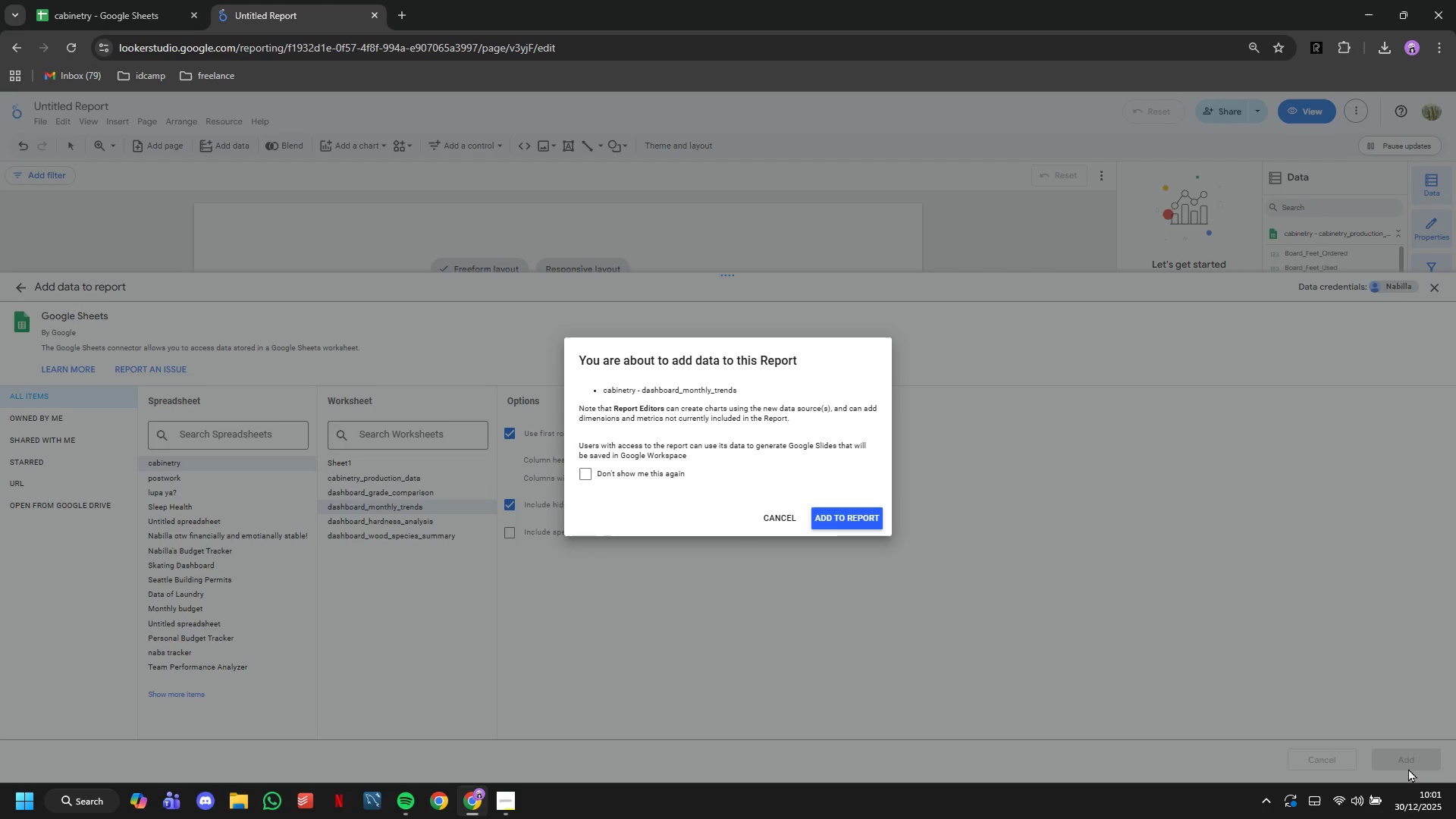 
wait(12.0)
 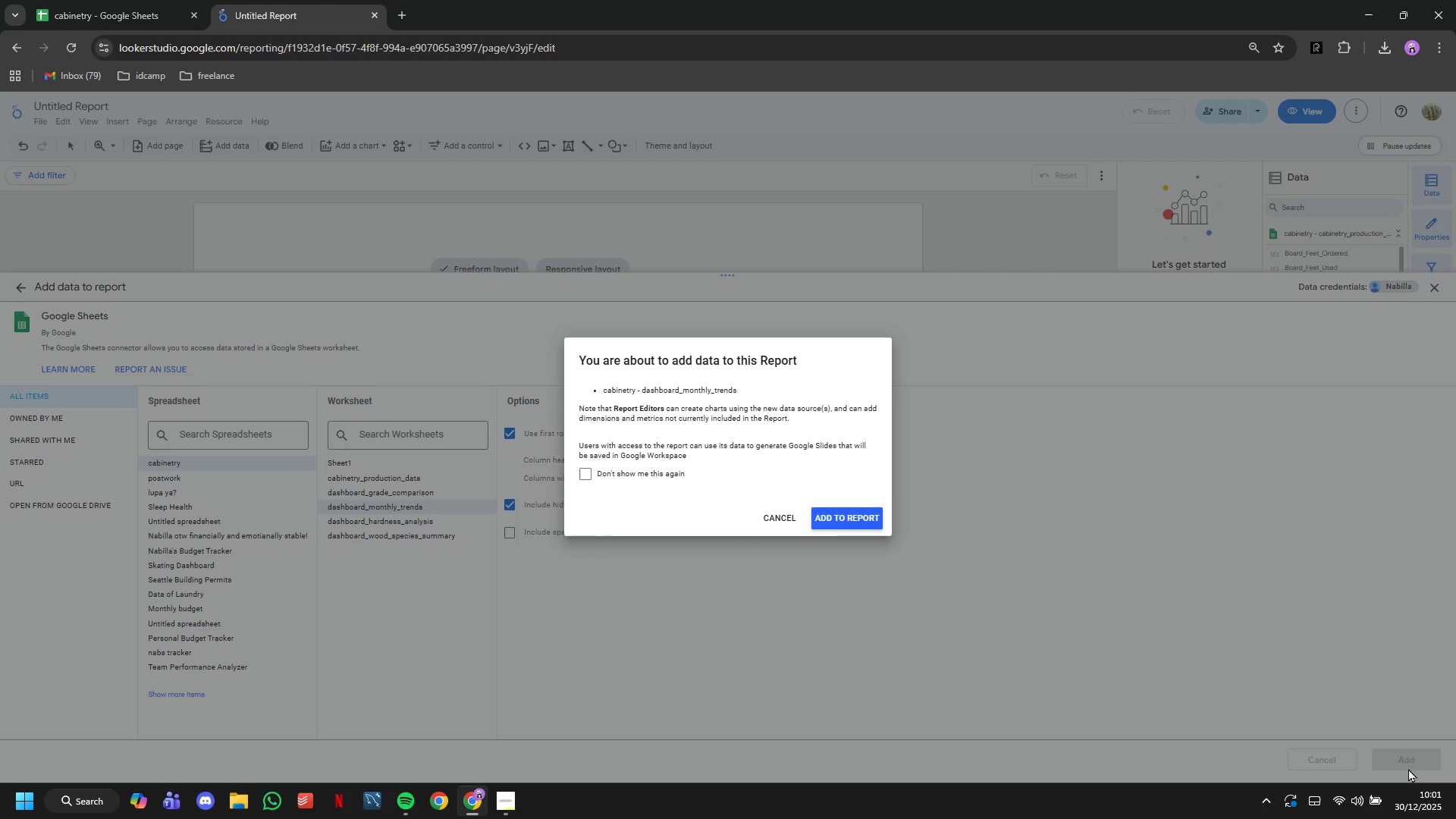 
left_click([881, 516])
 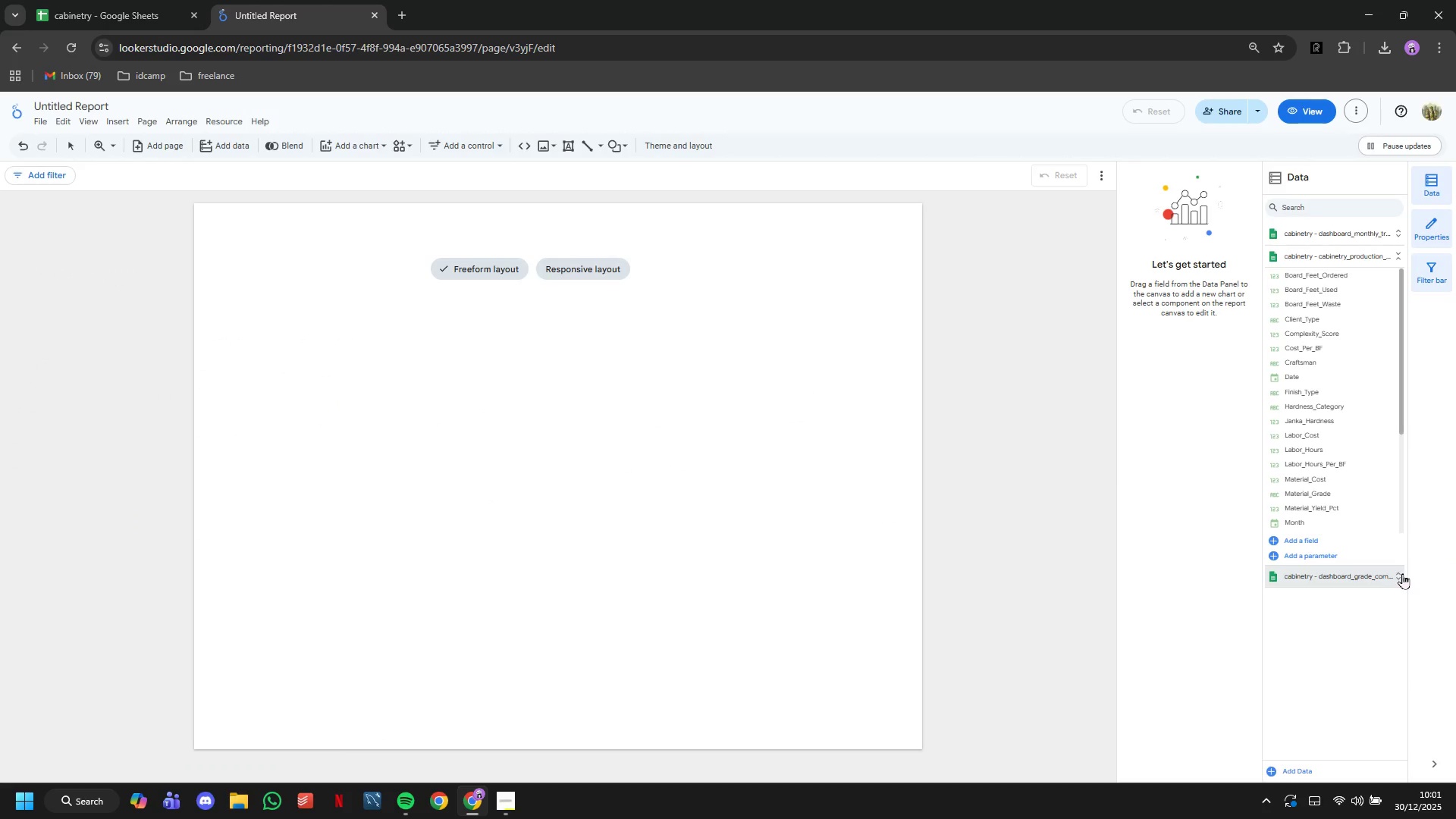 
wait(7.84)
 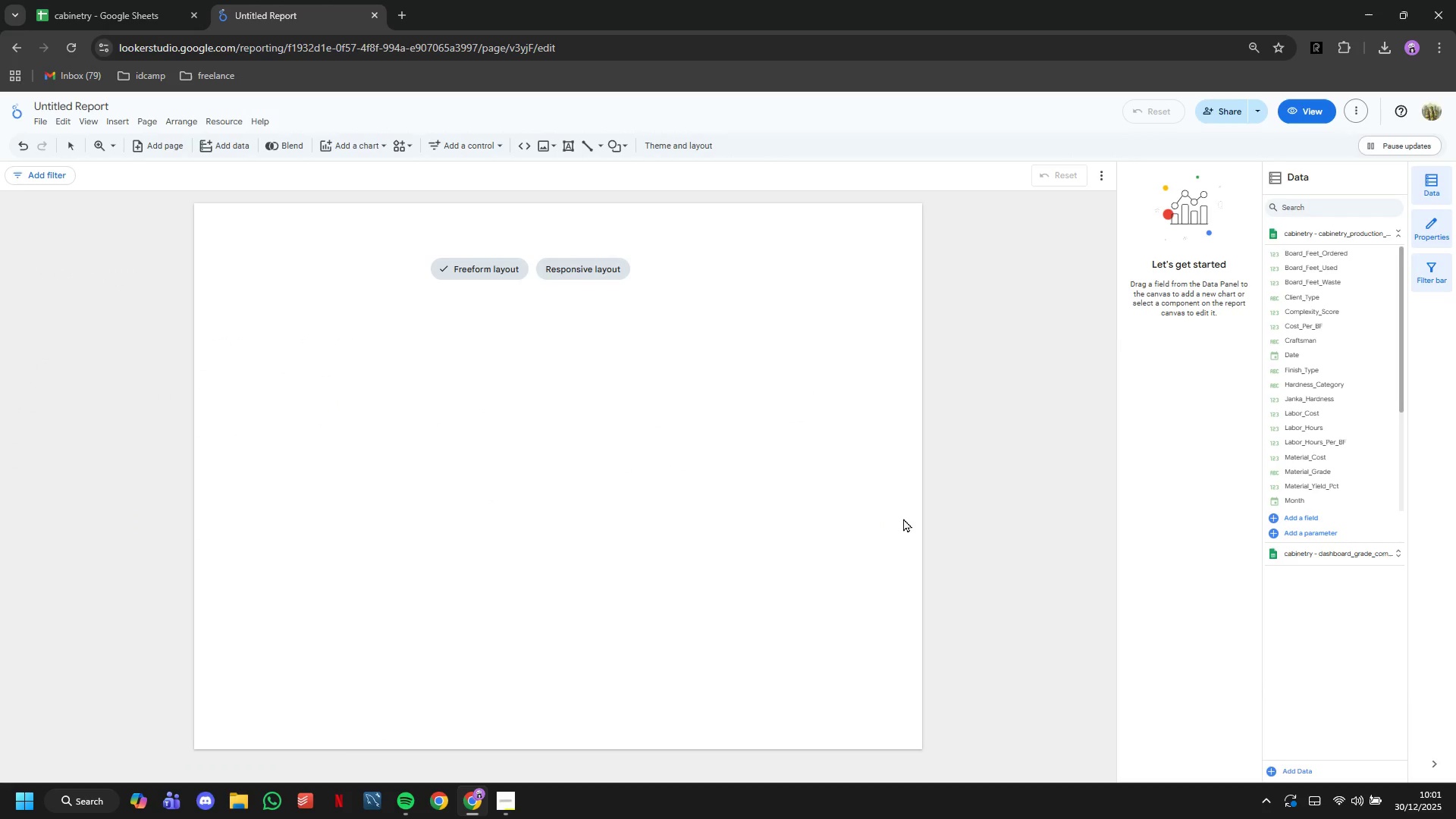 
left_click([240, 149])
 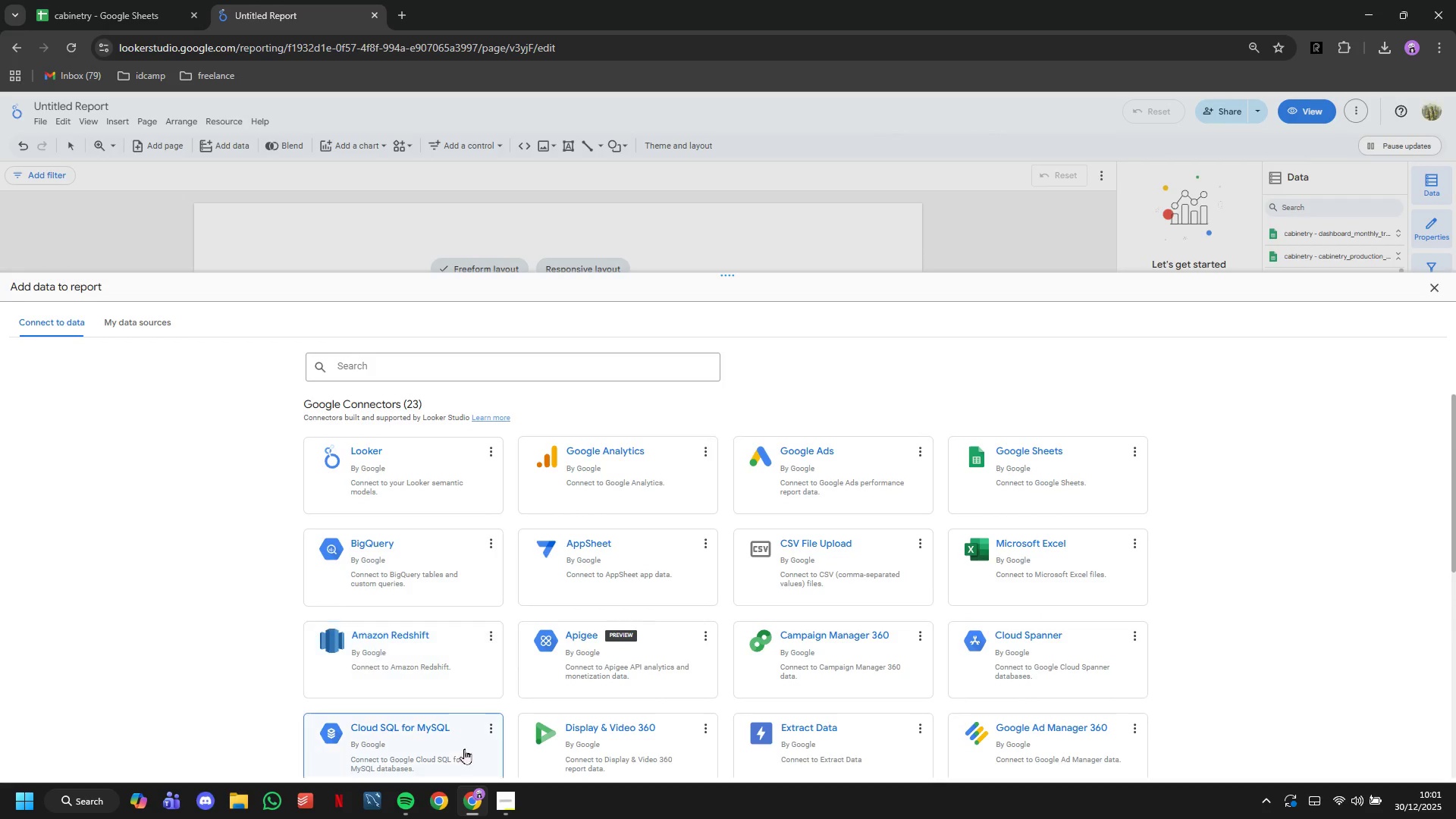 
left_click([513, 794])